 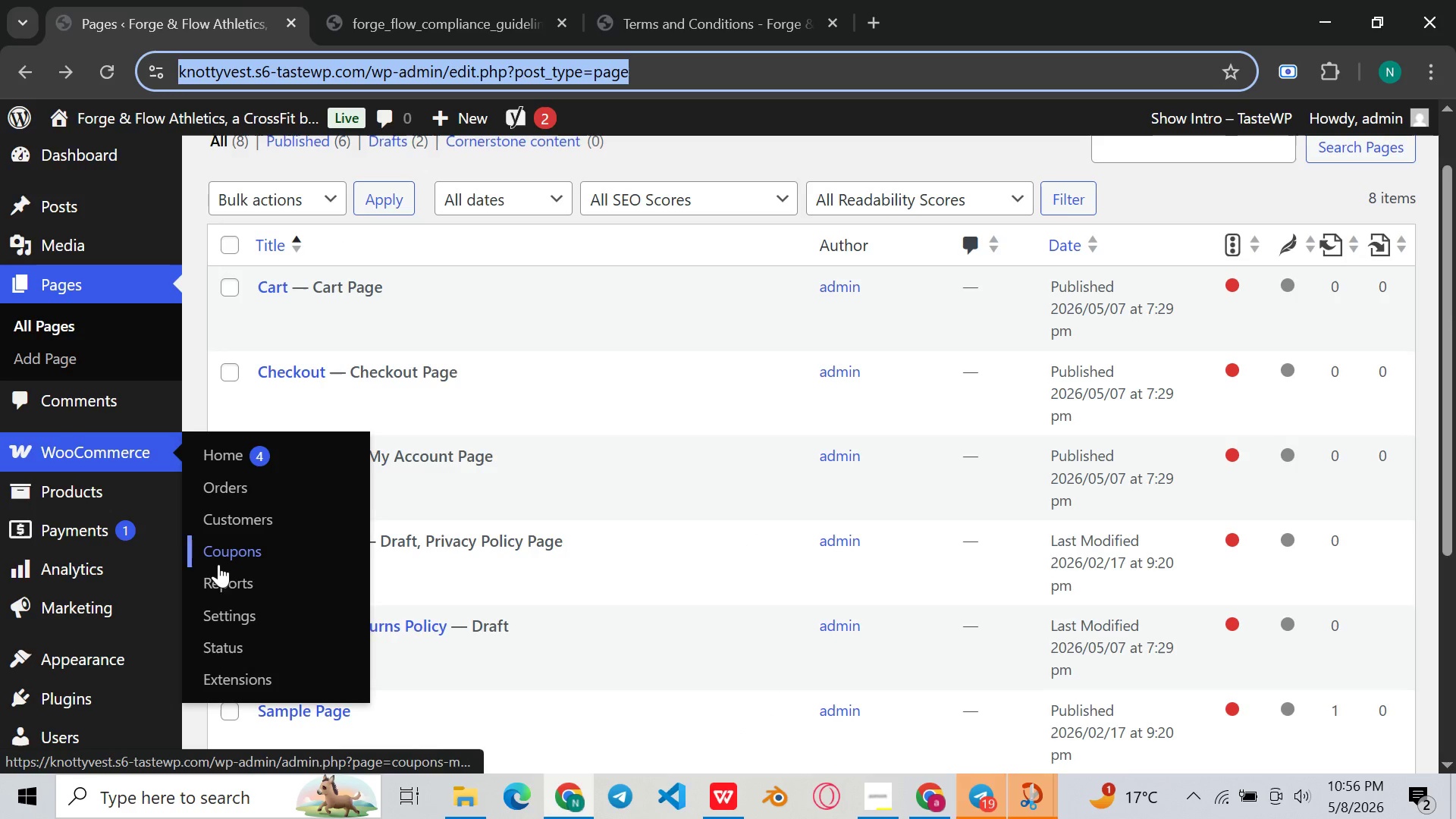 
left_click([253, 645])
 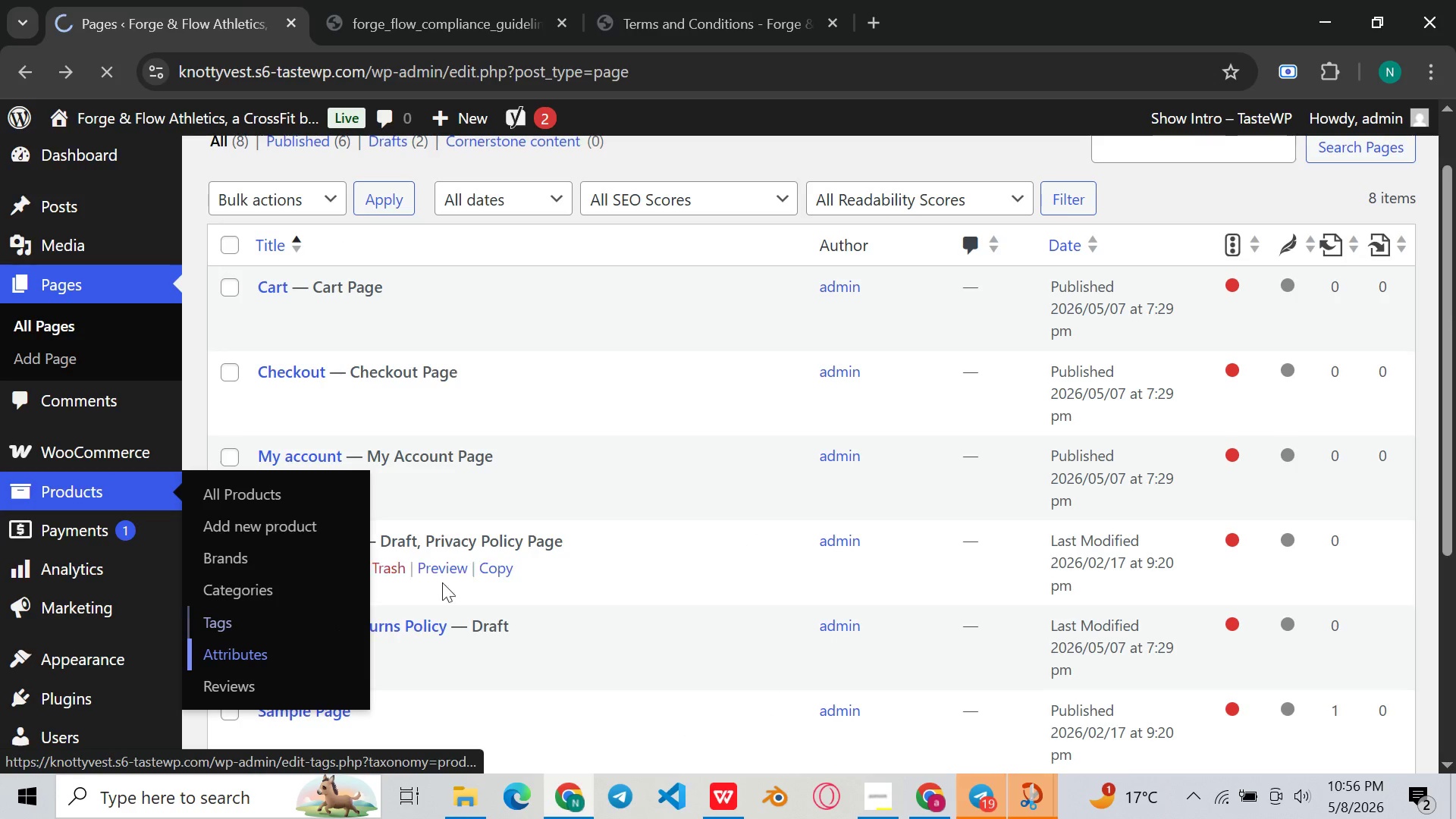 
mouse_move([466, 572])
 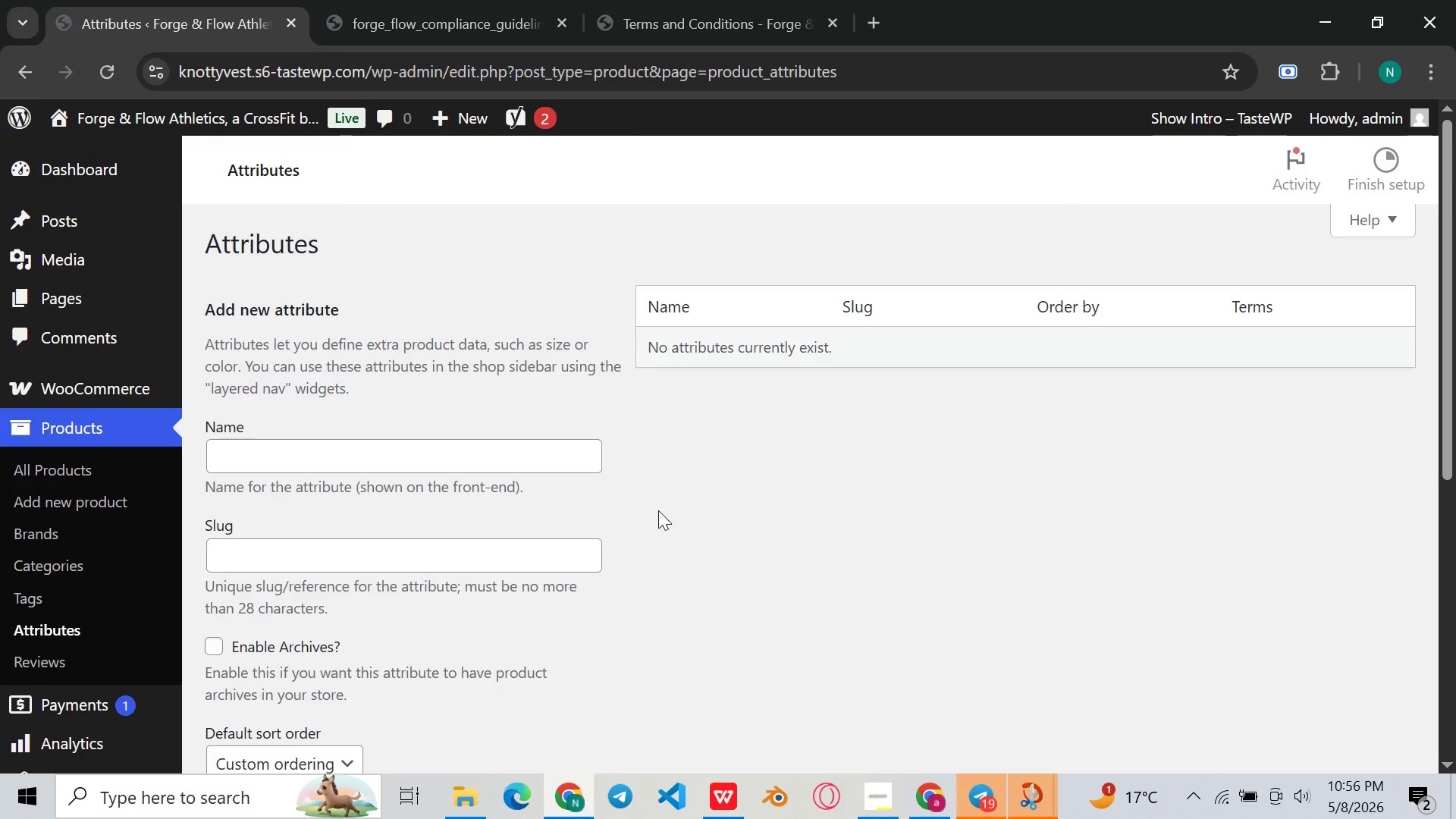 
mouse_move([440, 457])
 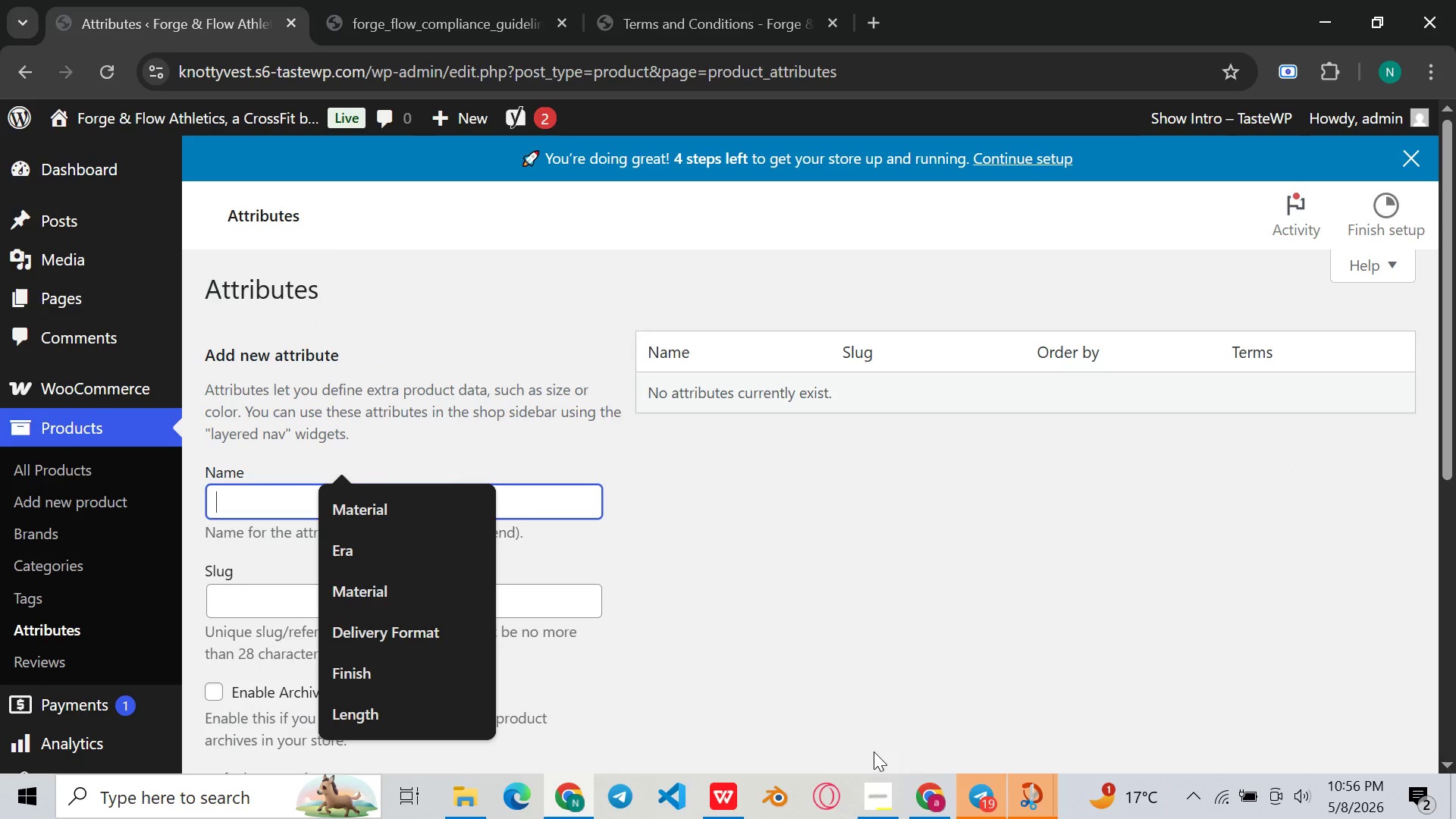 
left_click([864, 792])